 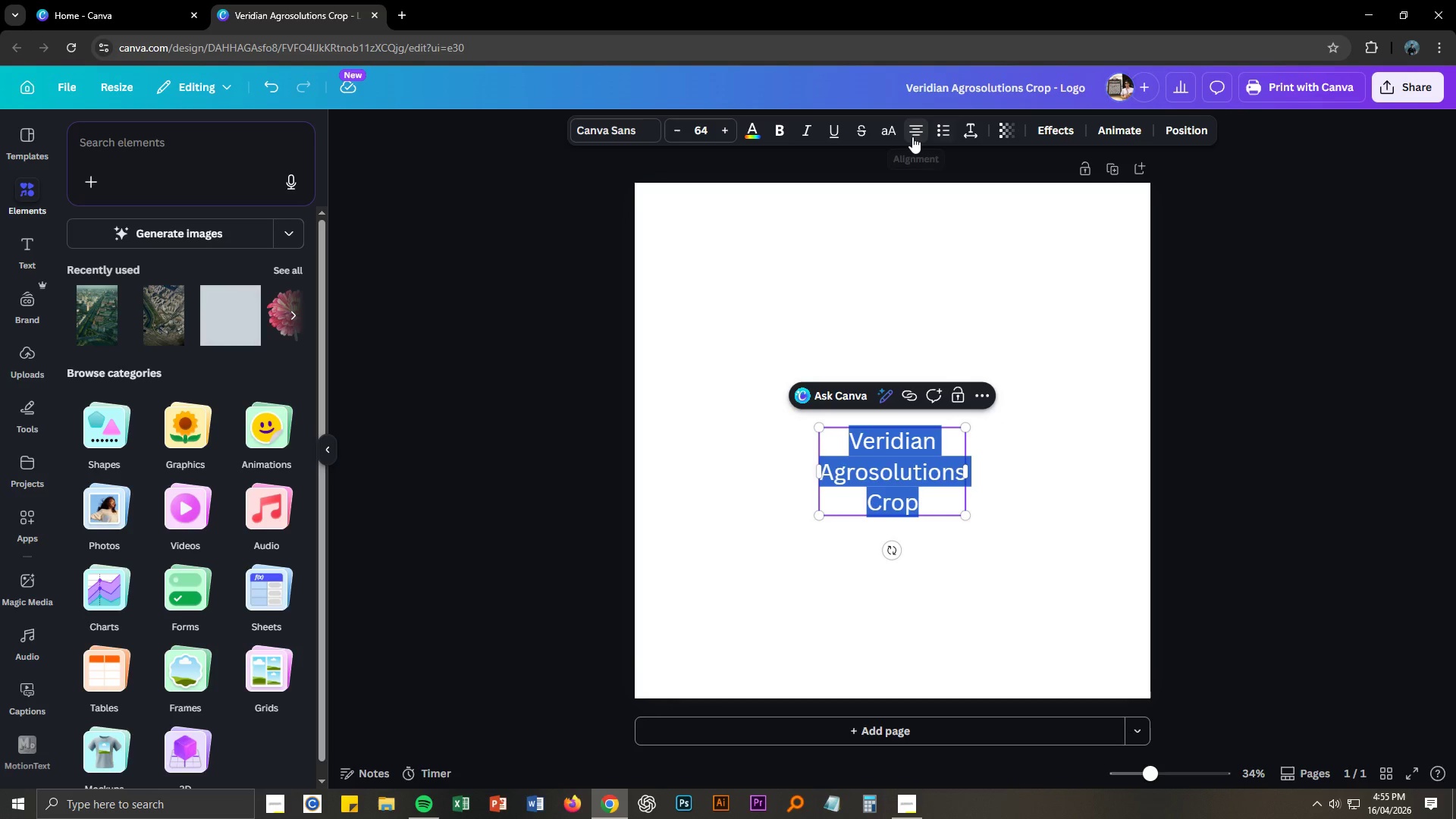 
left_click([912, 136])
 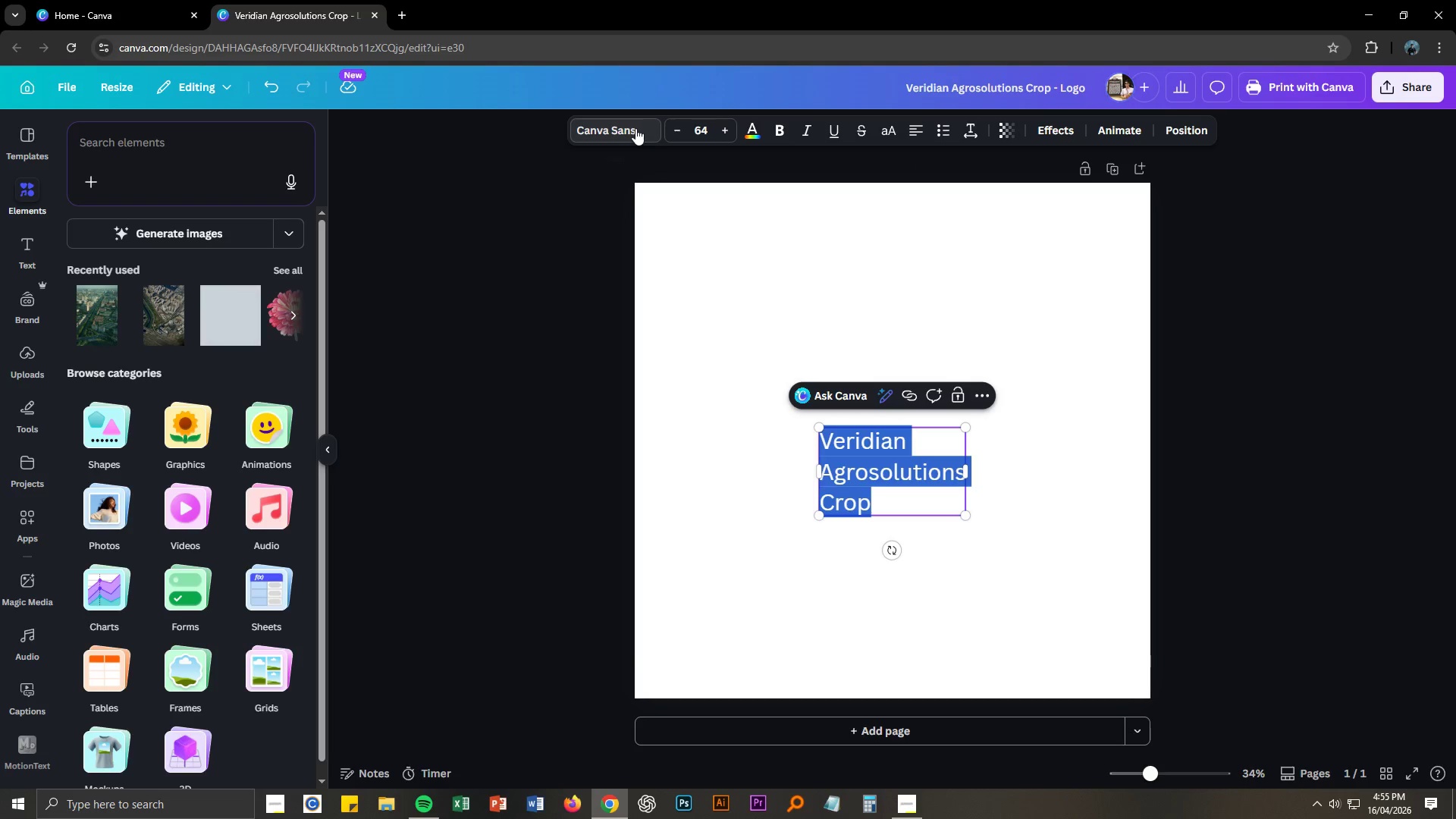 
left_click([643, 131])
 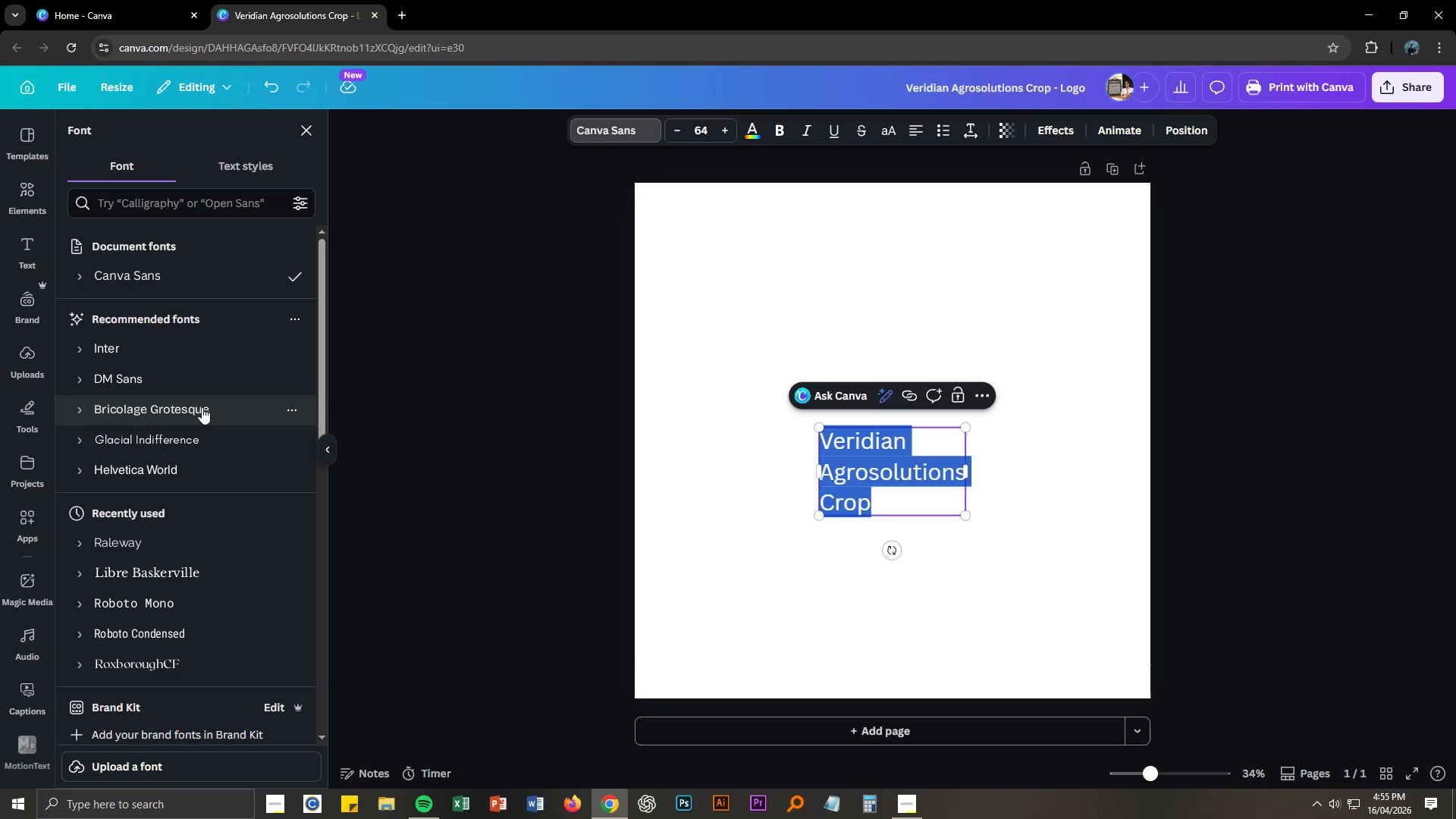 
scroll: coordinate [209, 439], scroll_direction: down, amount: 7.0
 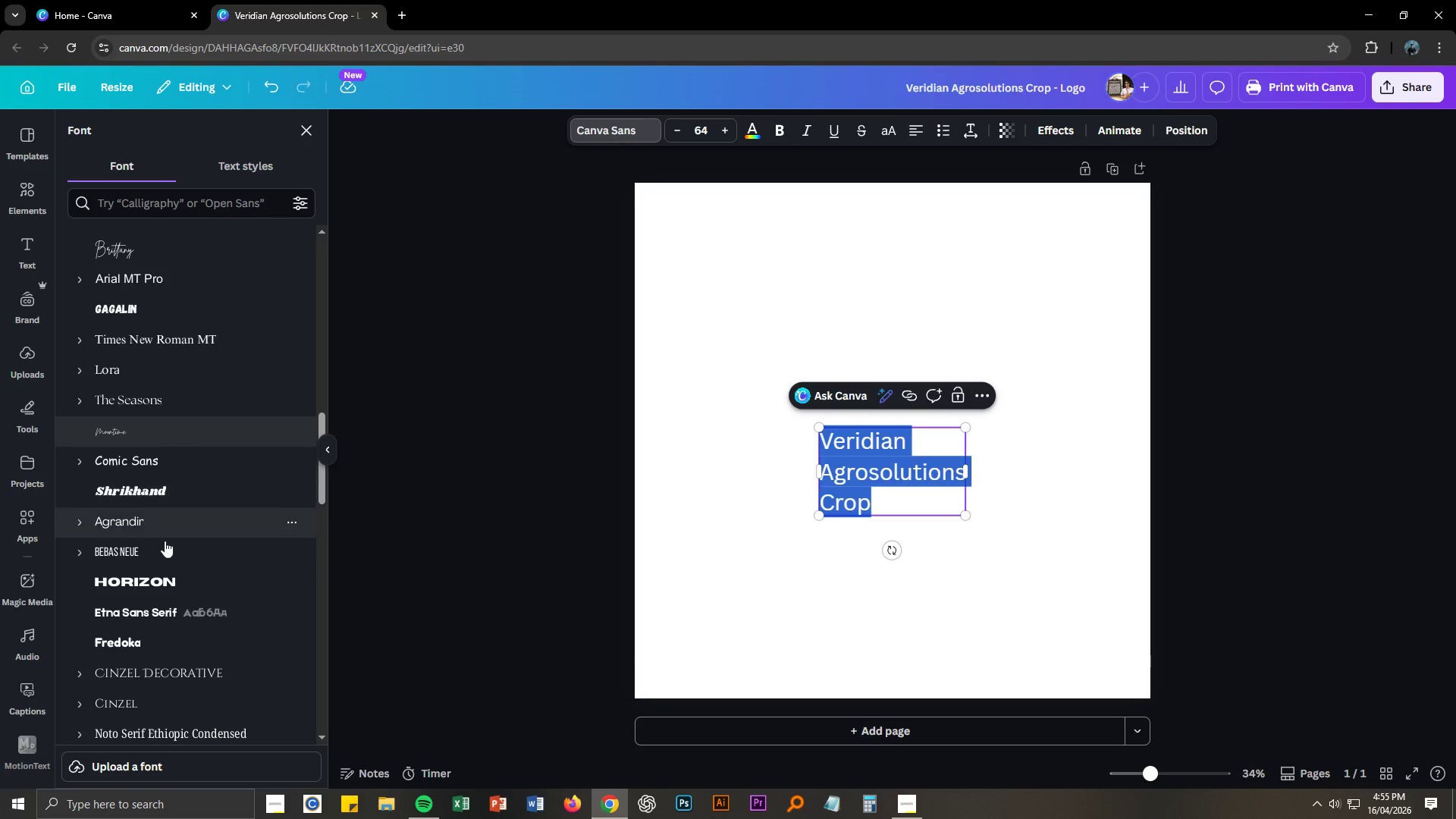 
left_click([168, 581])
 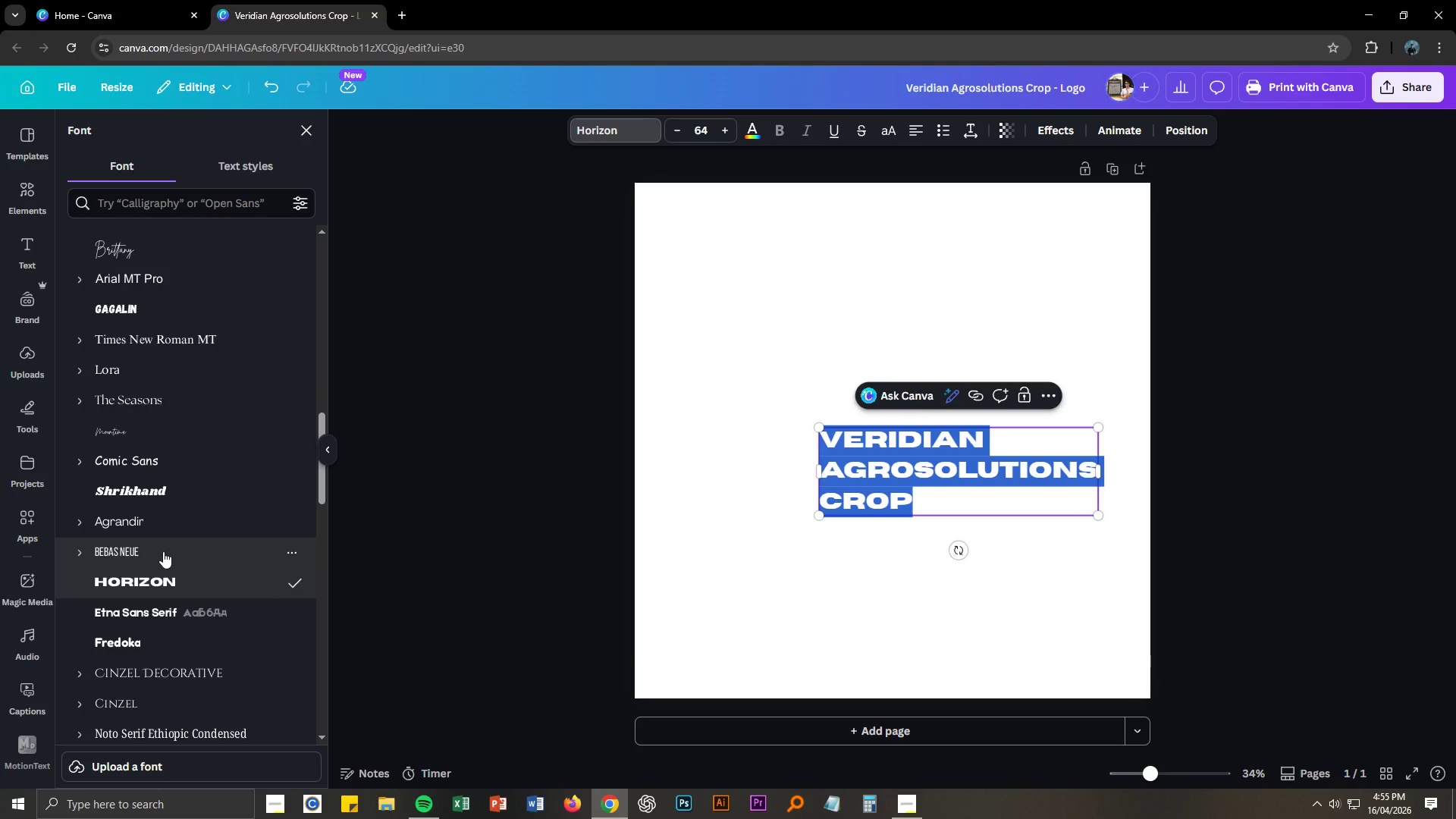 
wait(7.94)
 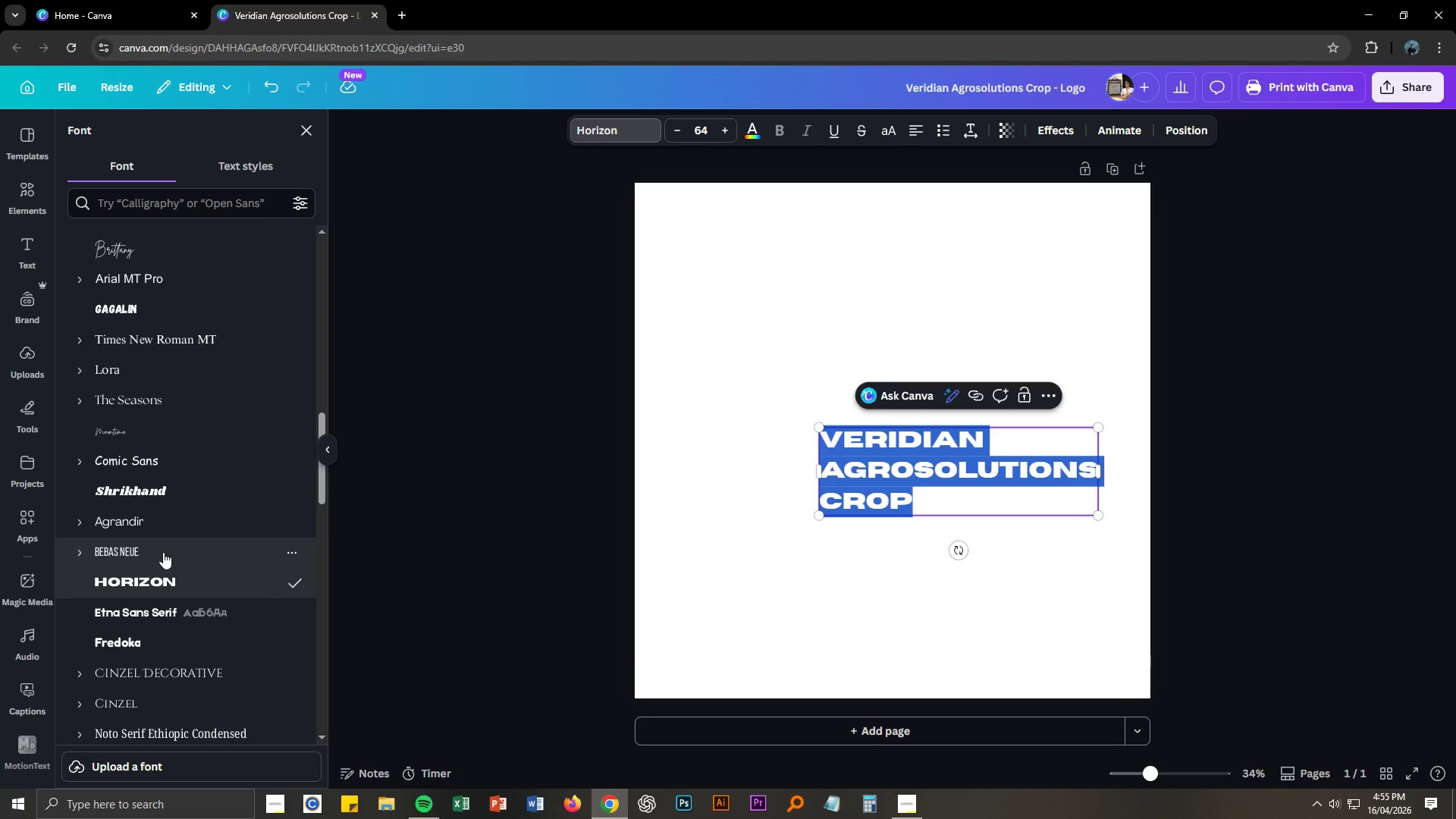 
scroll: coordinate [163, 551], scroll_direction: down, amount: 4.0
 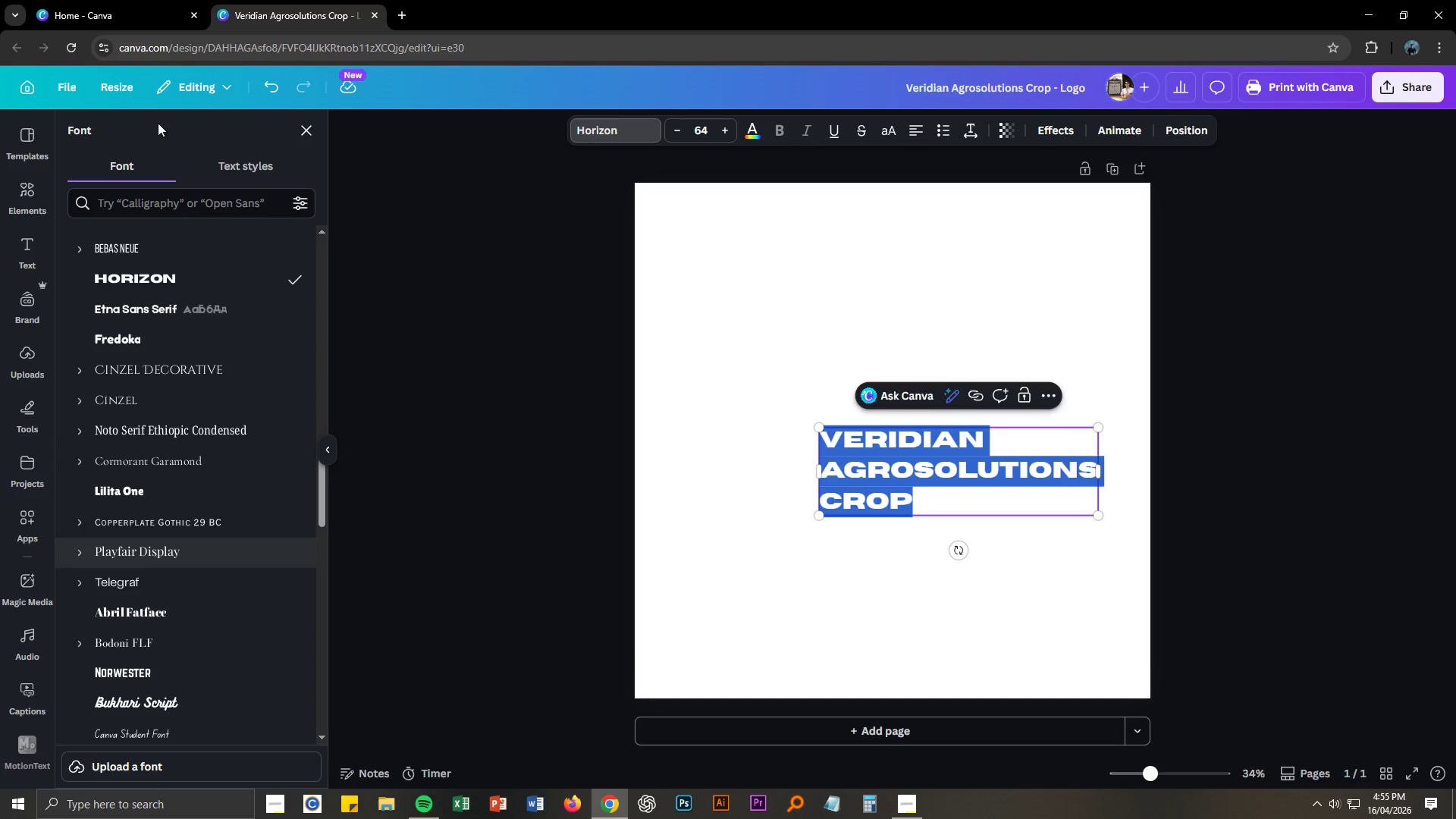 
left_click([124, 0])
 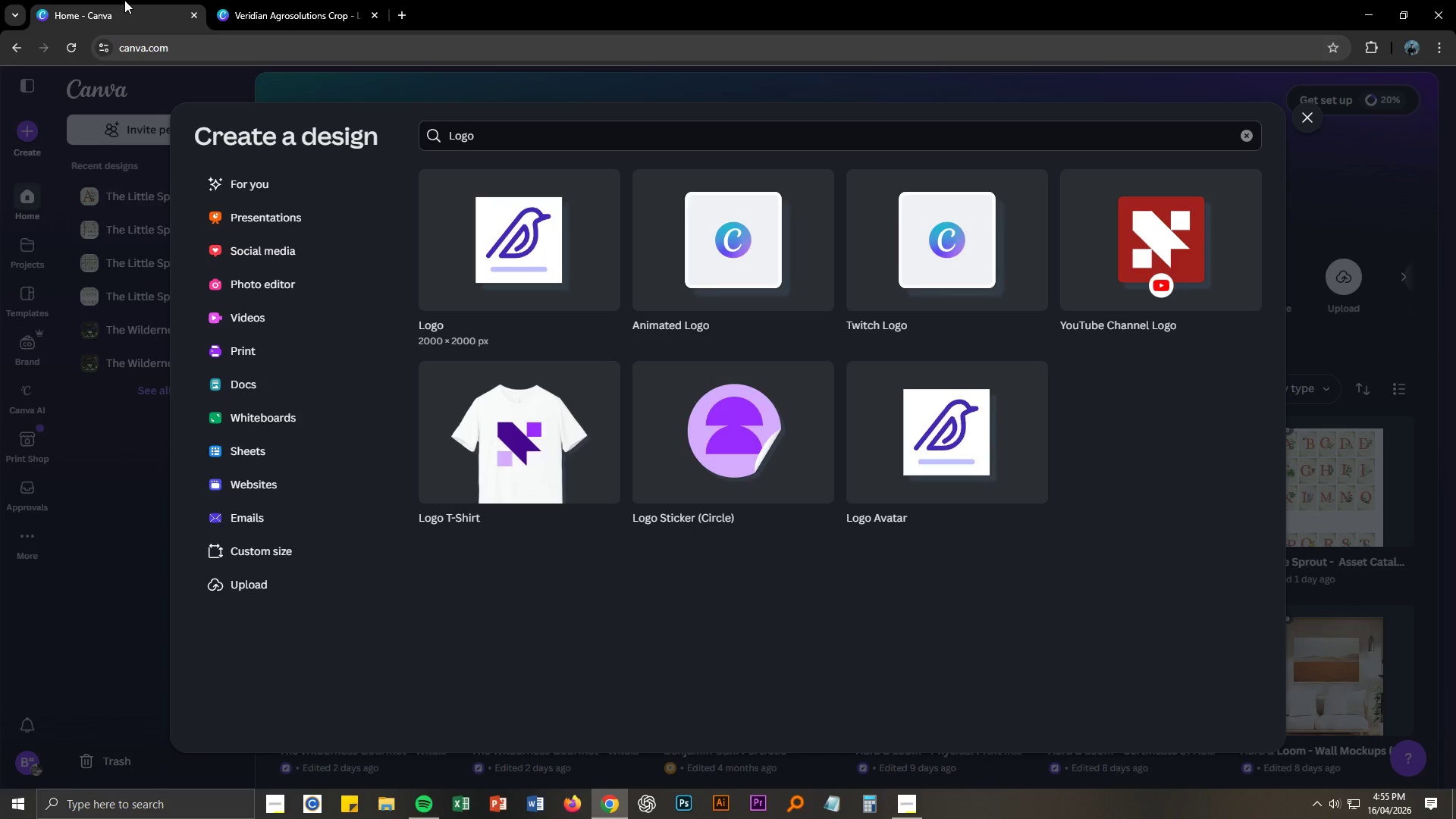 
left_click([263, 0])
 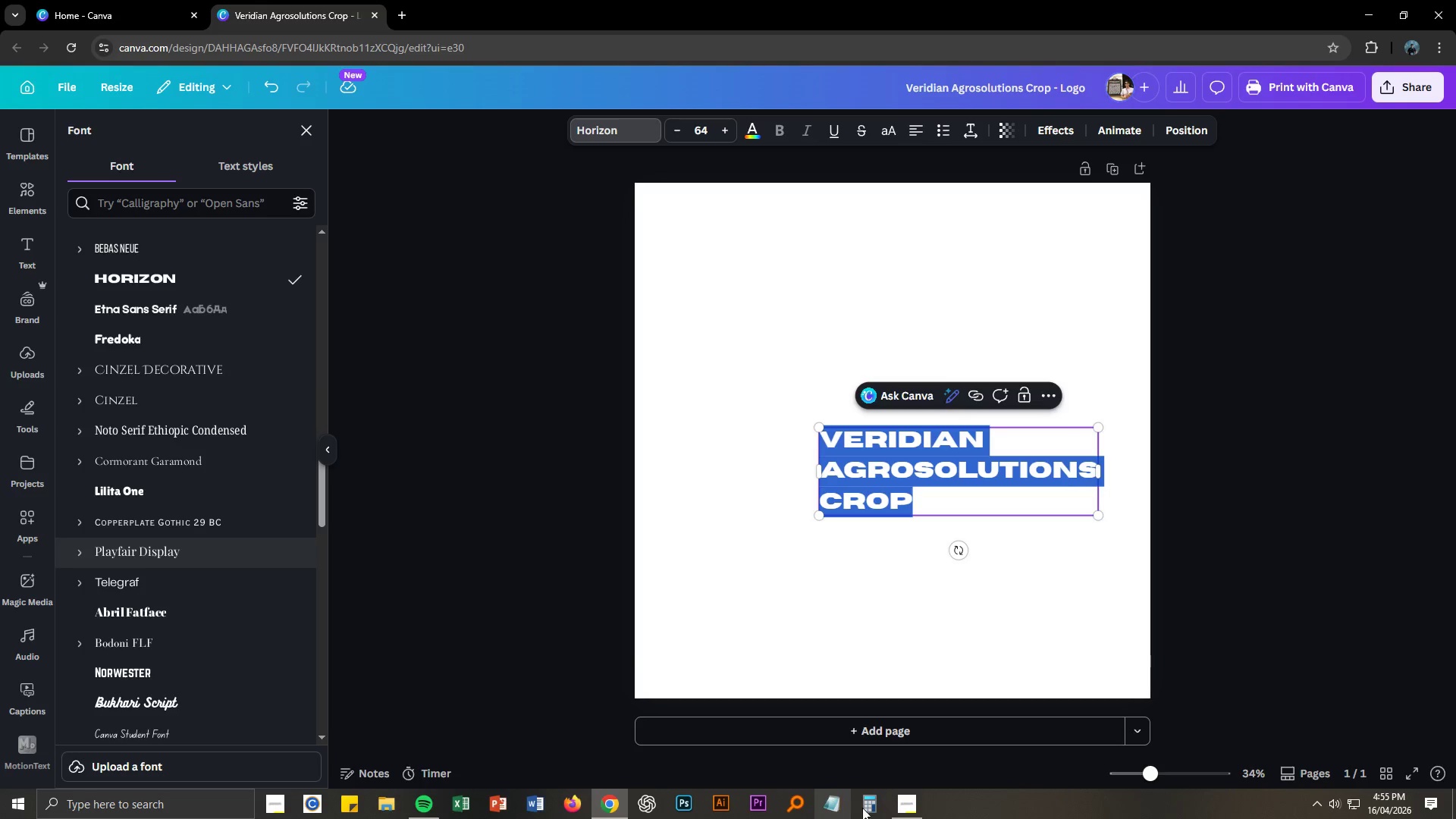 
left_click([897, 811])